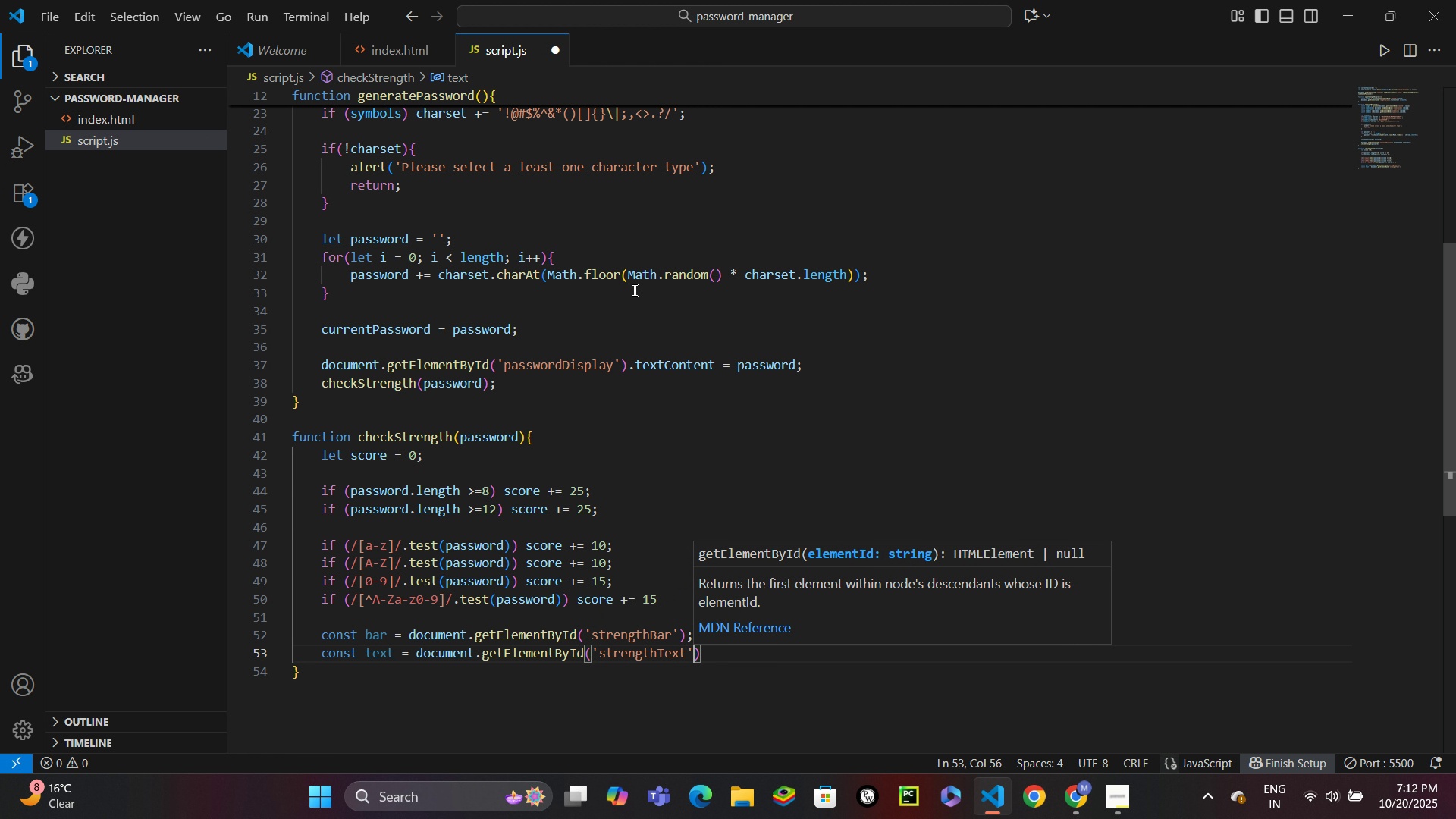 
key(ArrowRight)
 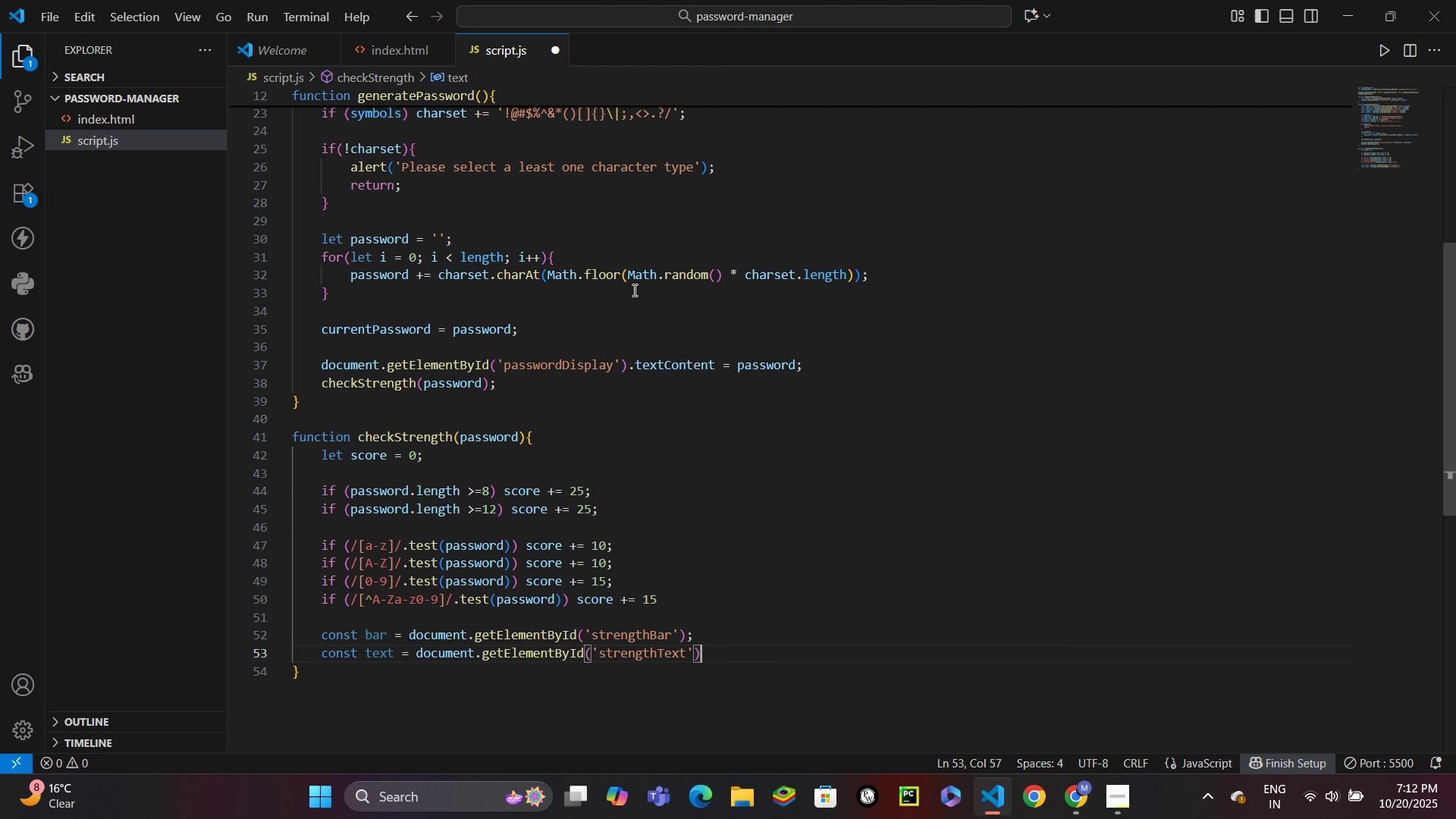 
key(Semicolon)
 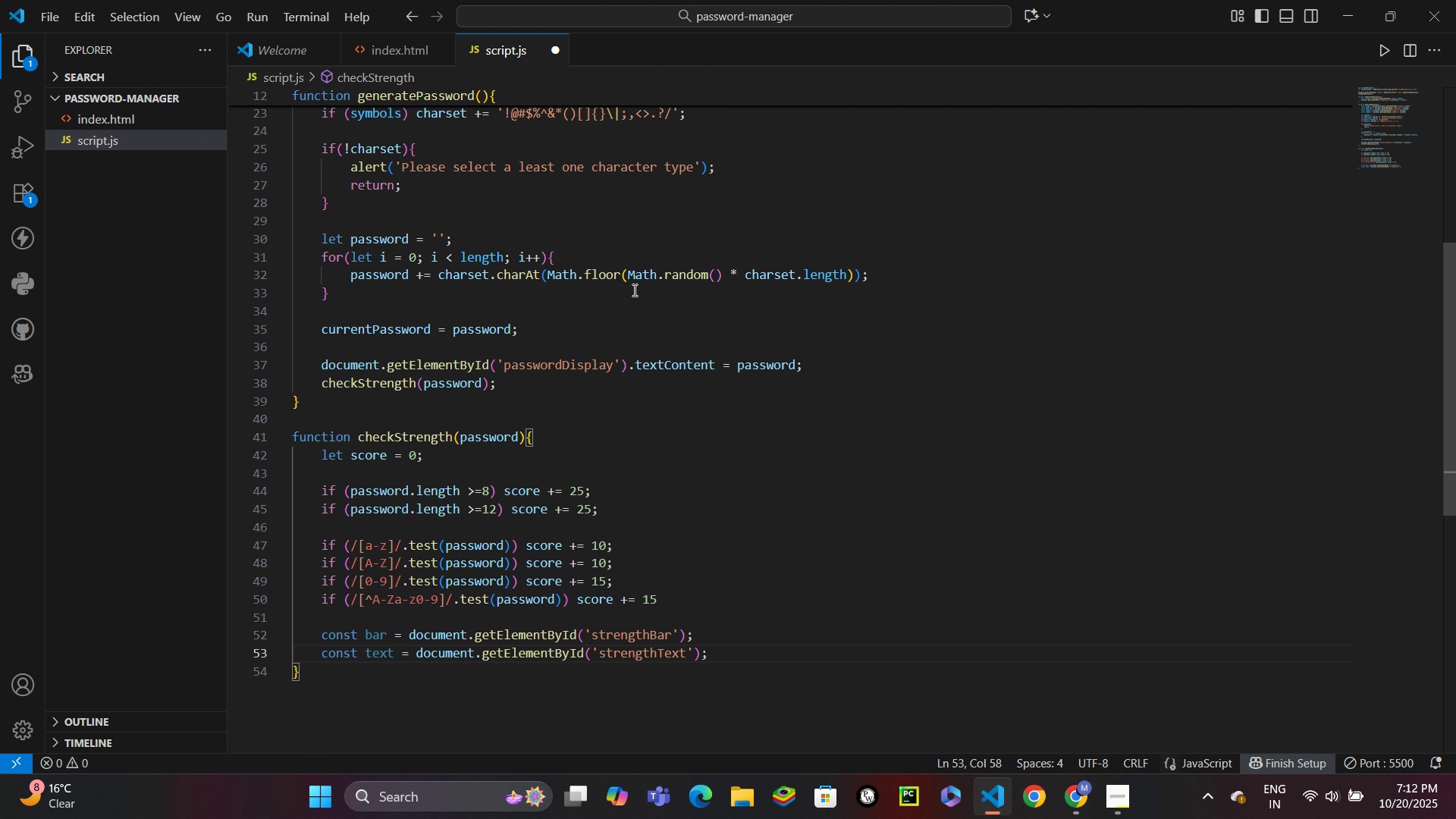 
key(Enter)
 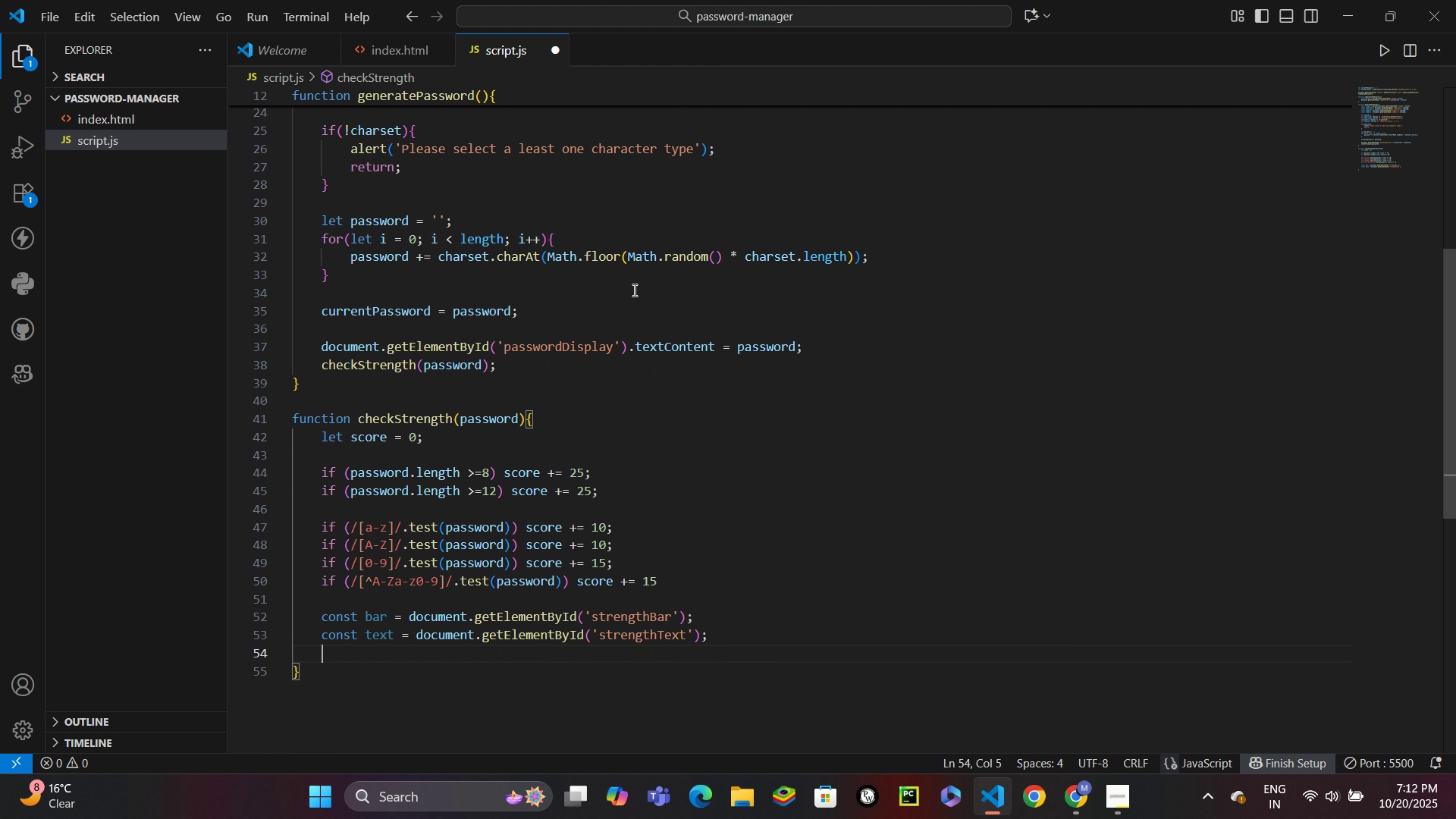 
key(Enter)
 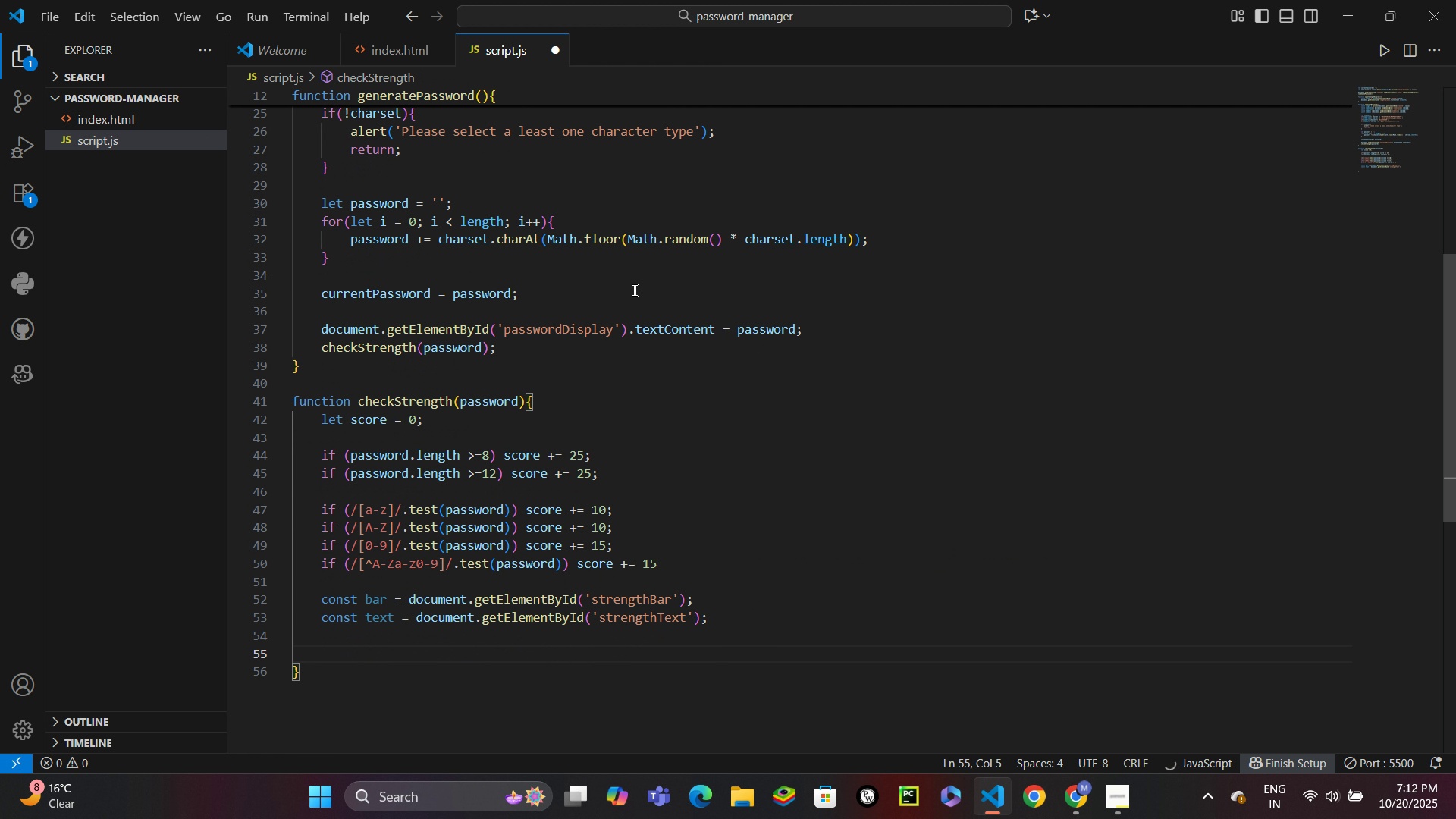 
type(if(score < 40)
 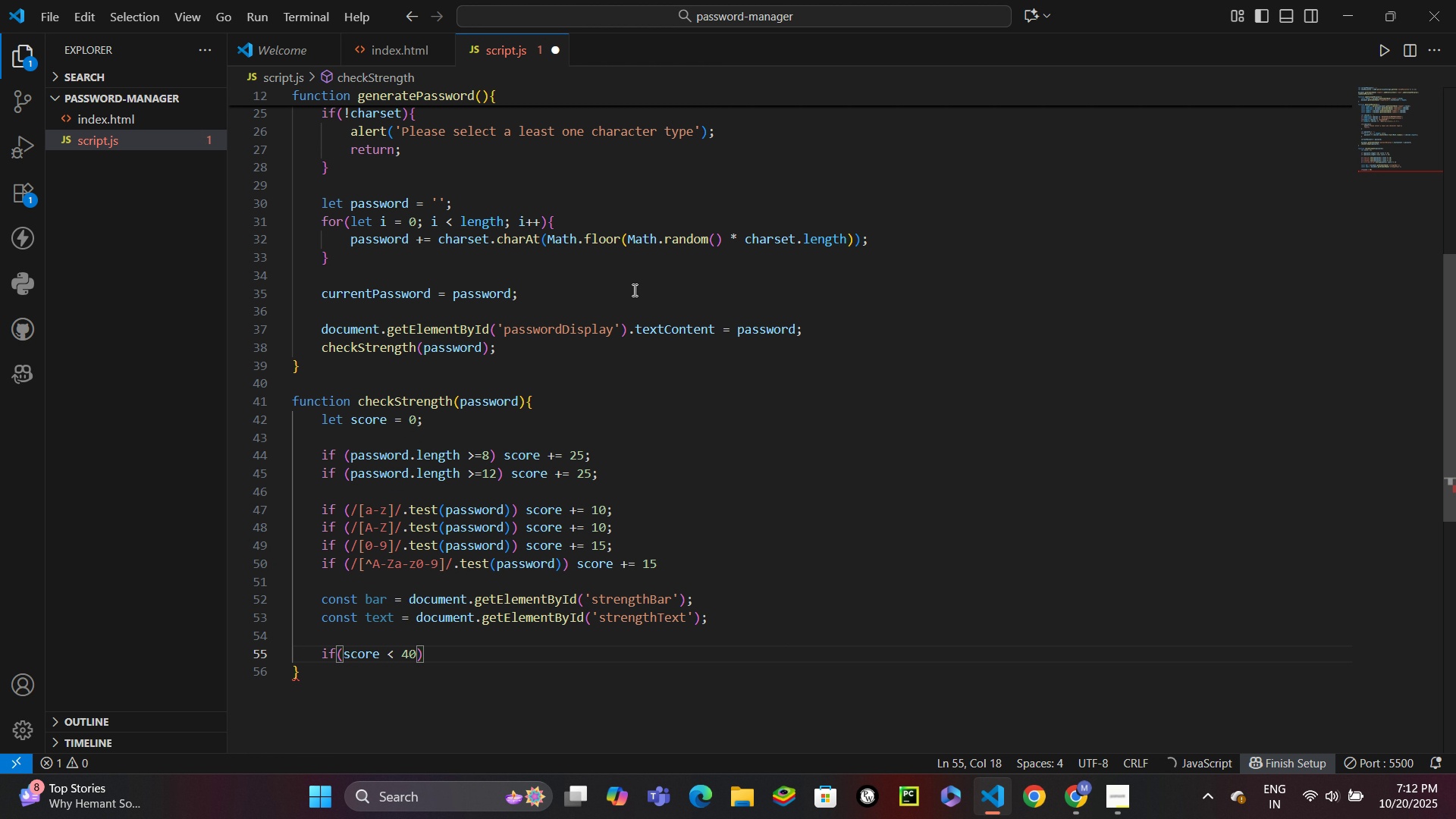 
key(ArrowRight)
 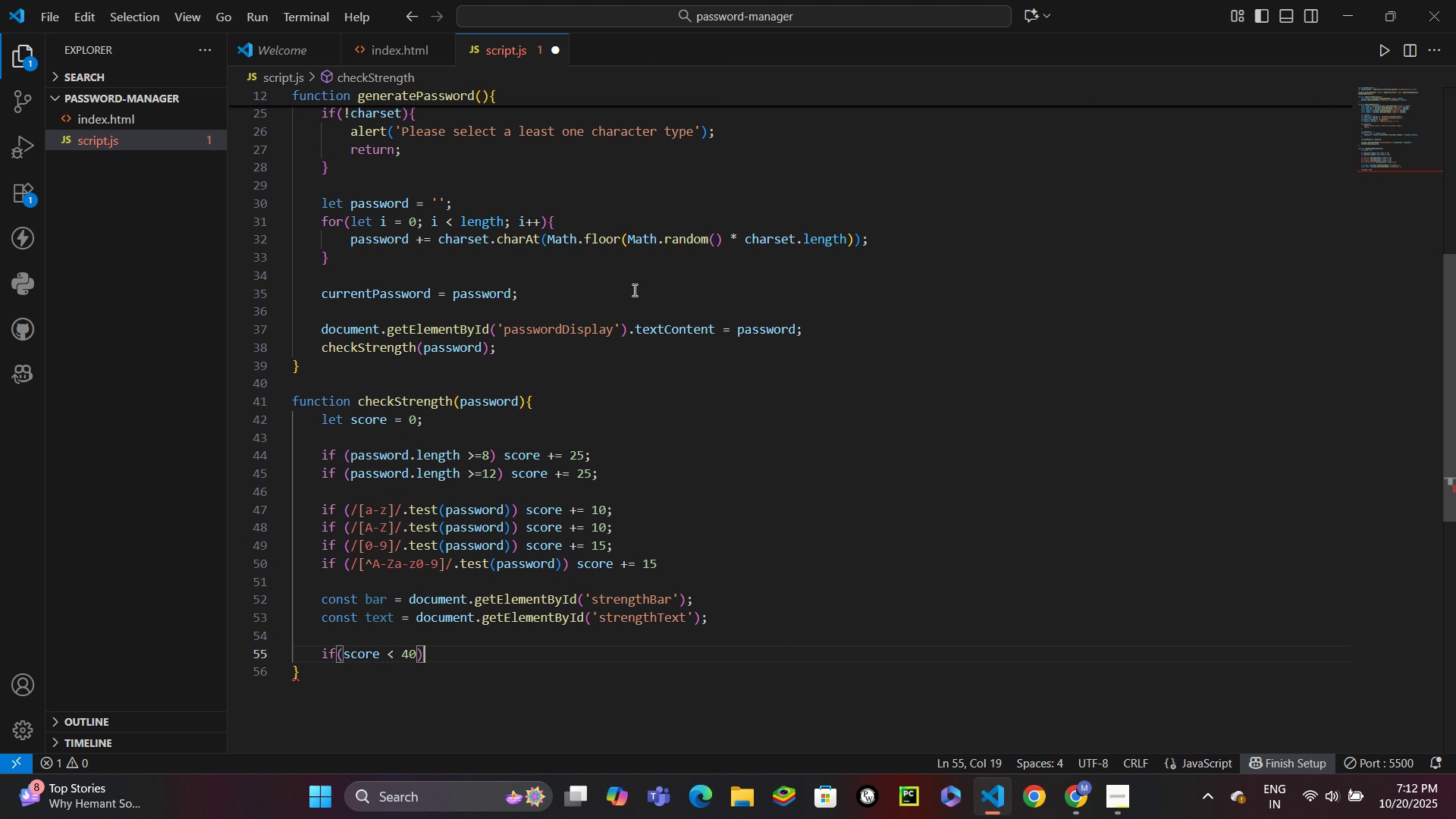 
key(Shift+BracketLeft)
 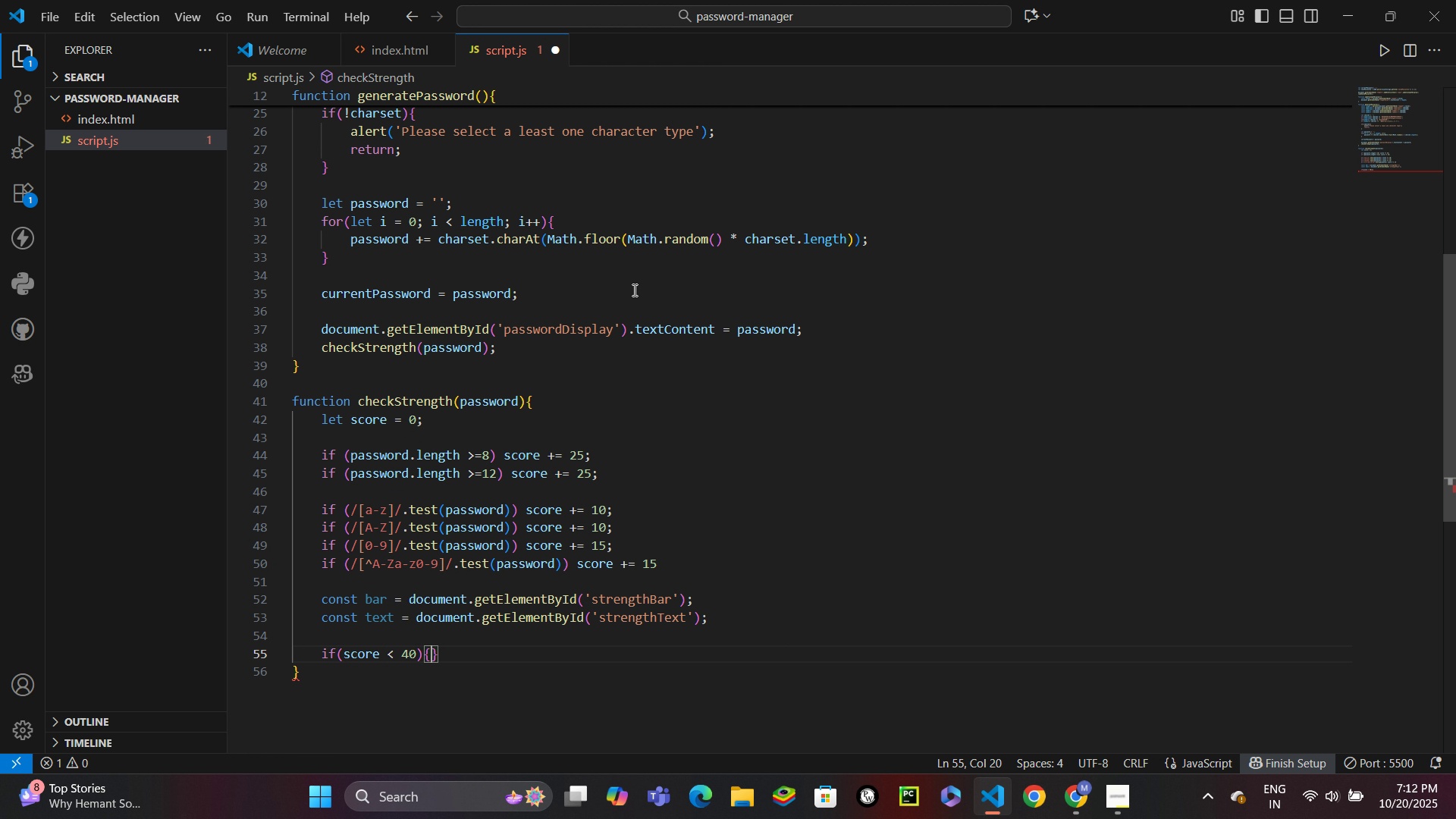 
key(Enter)